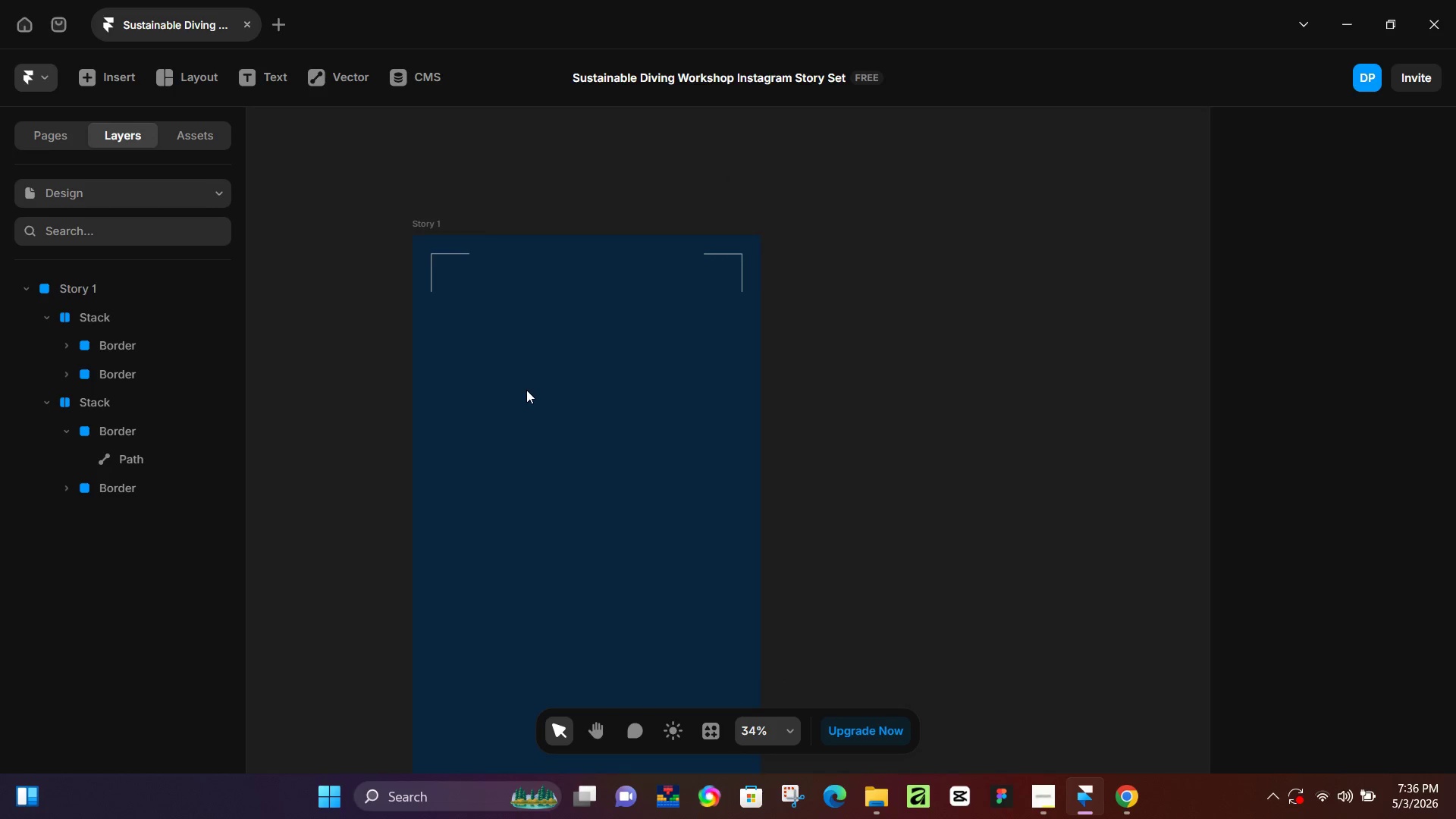 
hold_key(key=ControlLeft, duration=0.36)
hold_key(key=ControlLeft, duration=0.42)
scroll: coordinate [435, 265], scroll_direction: up, amount: 7.0
 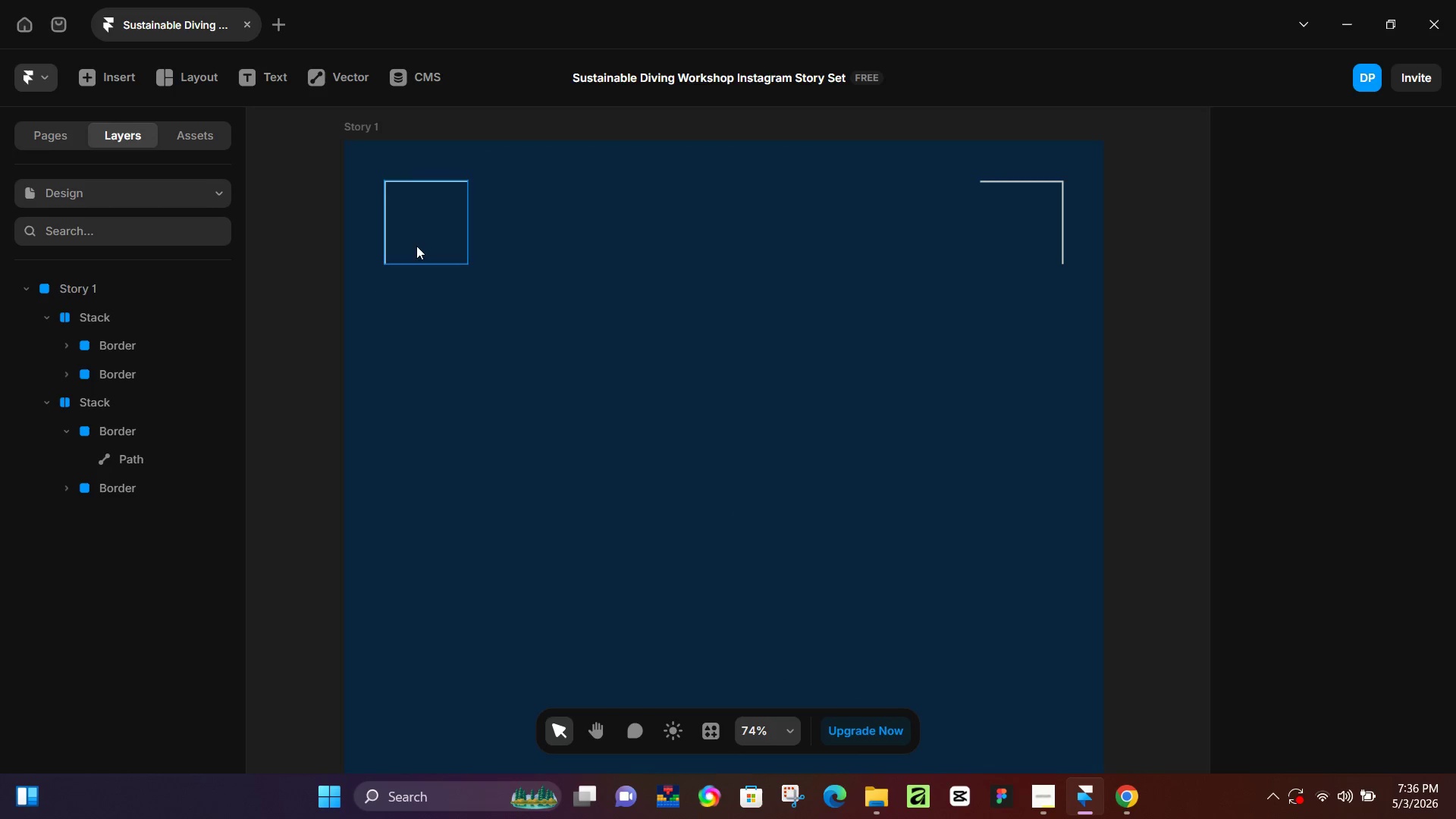 
key(T)
 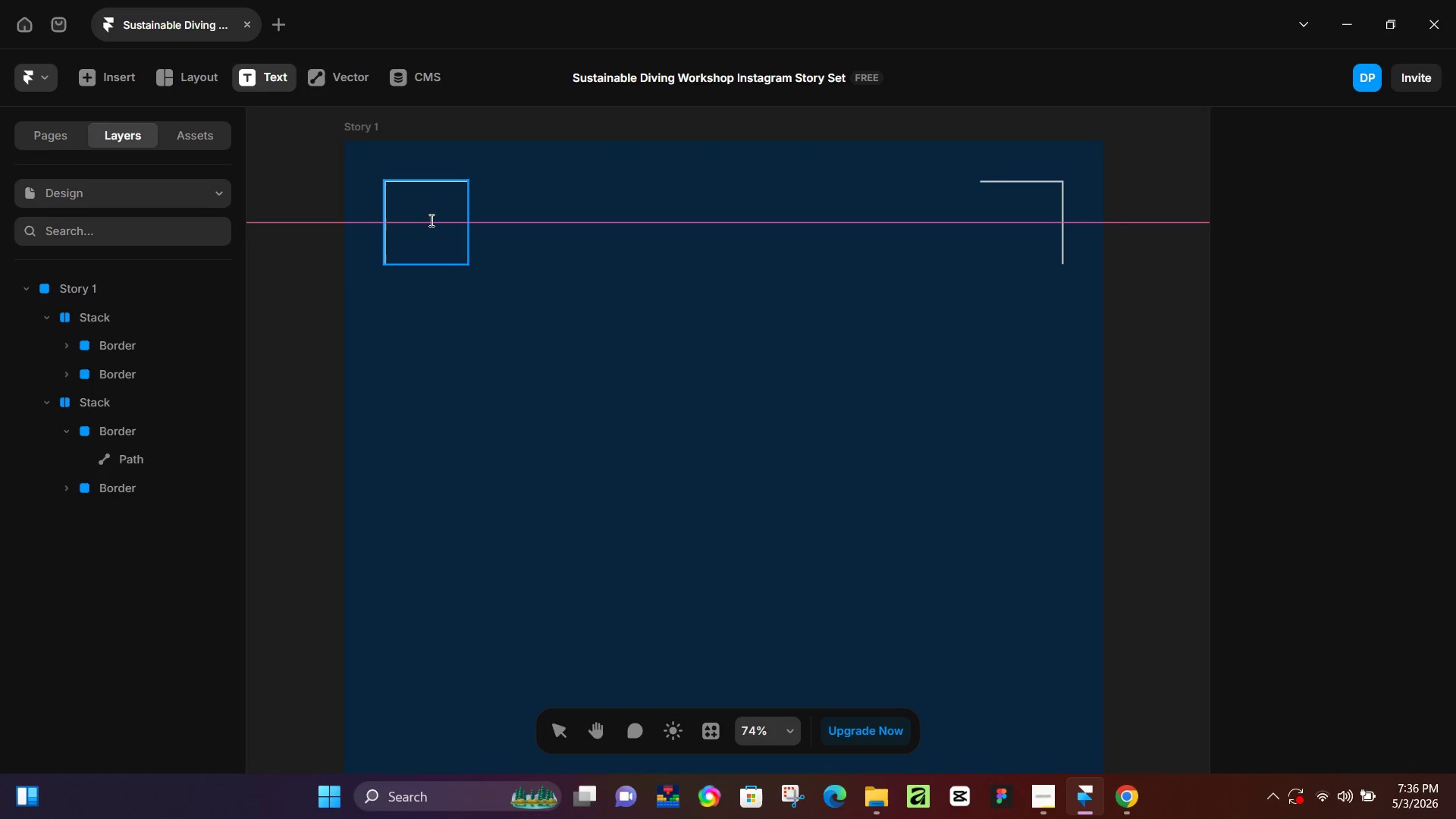 
left_click([429, 220])
 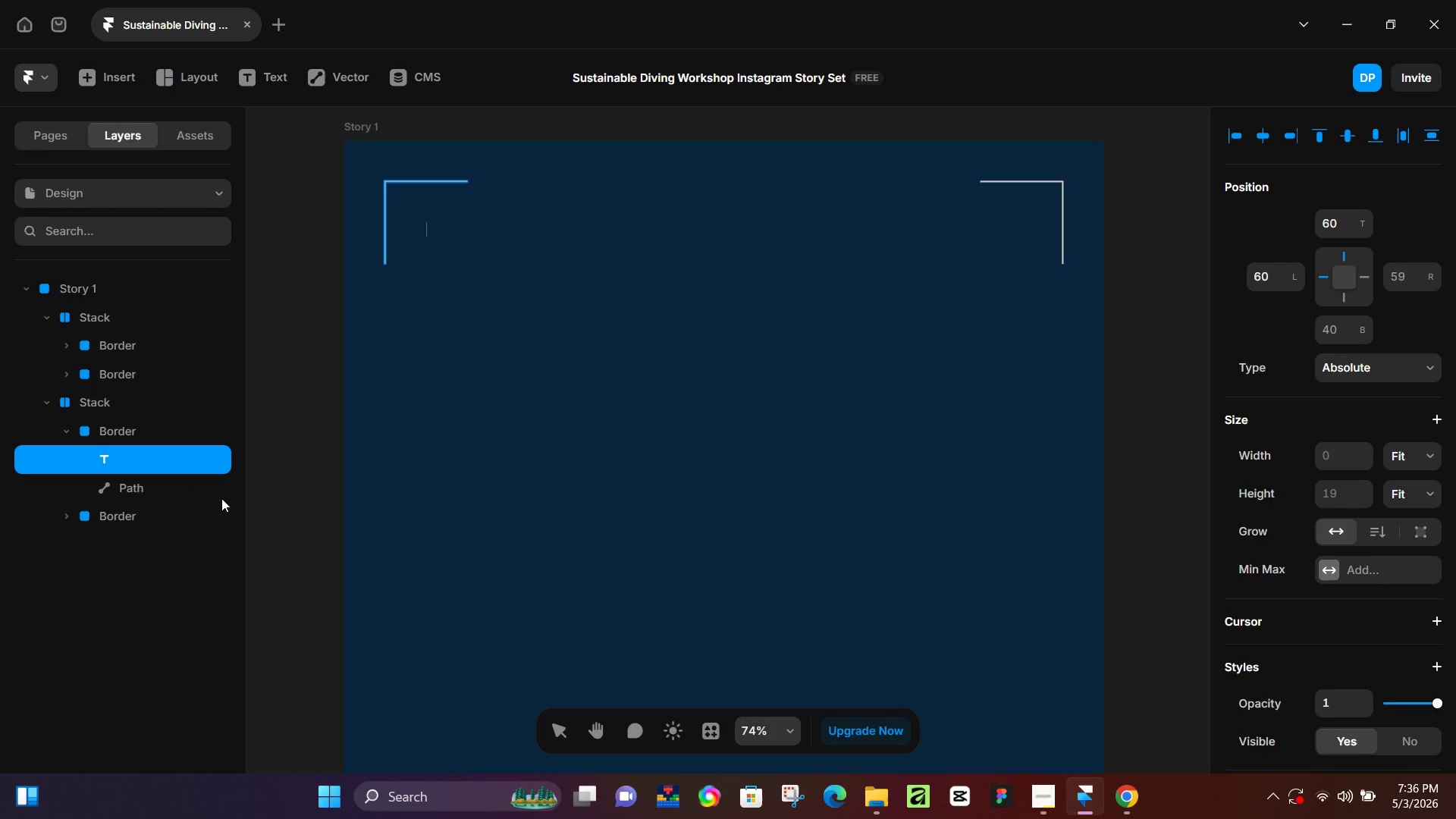 
type(GLOBAL REEF )
 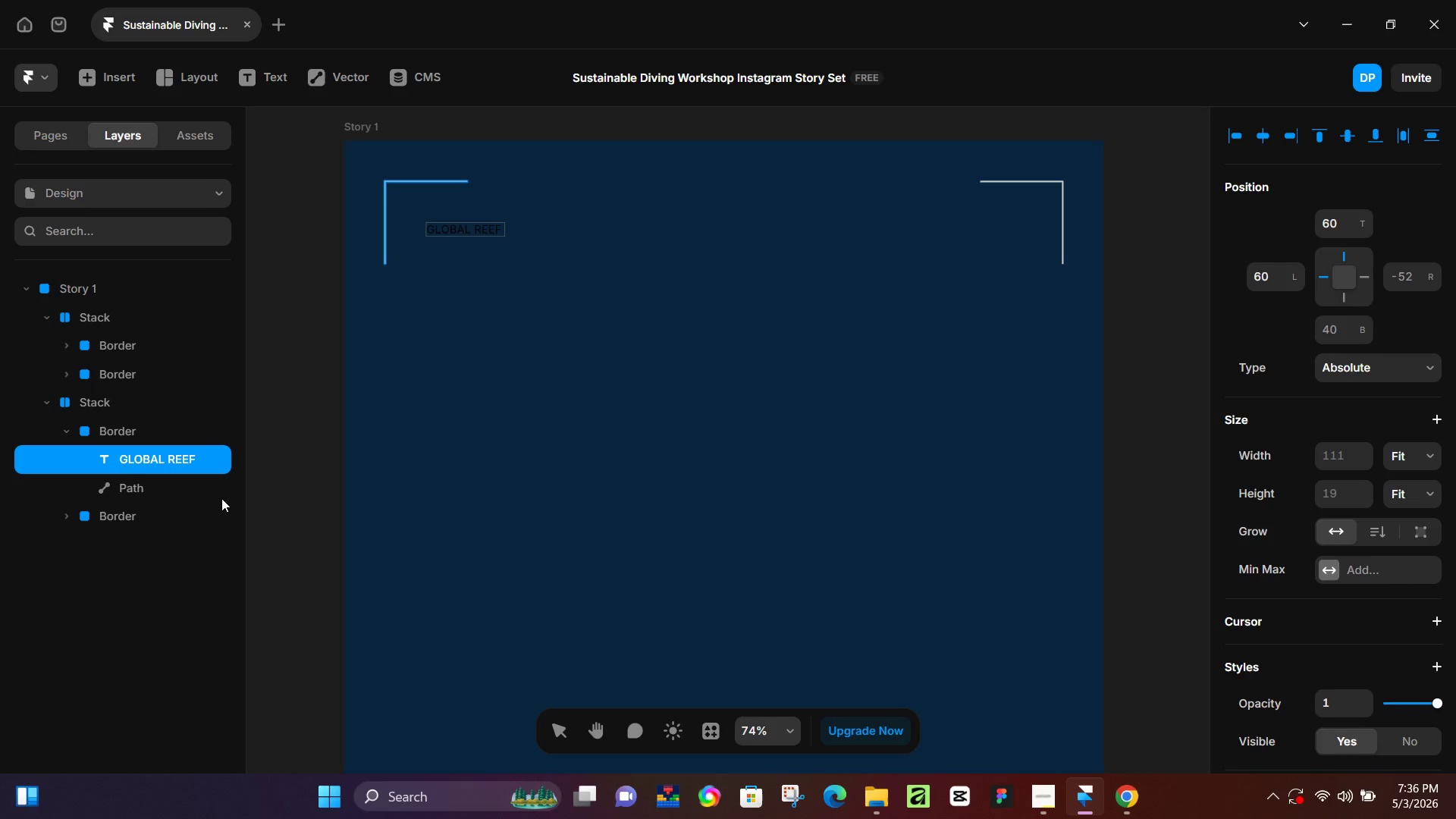 
type(GAU)
key(Backspace)
key(Backspace)
type(UAD)
key(Backspace)
type(RDA)
key(Backspace)
type(IANS)
 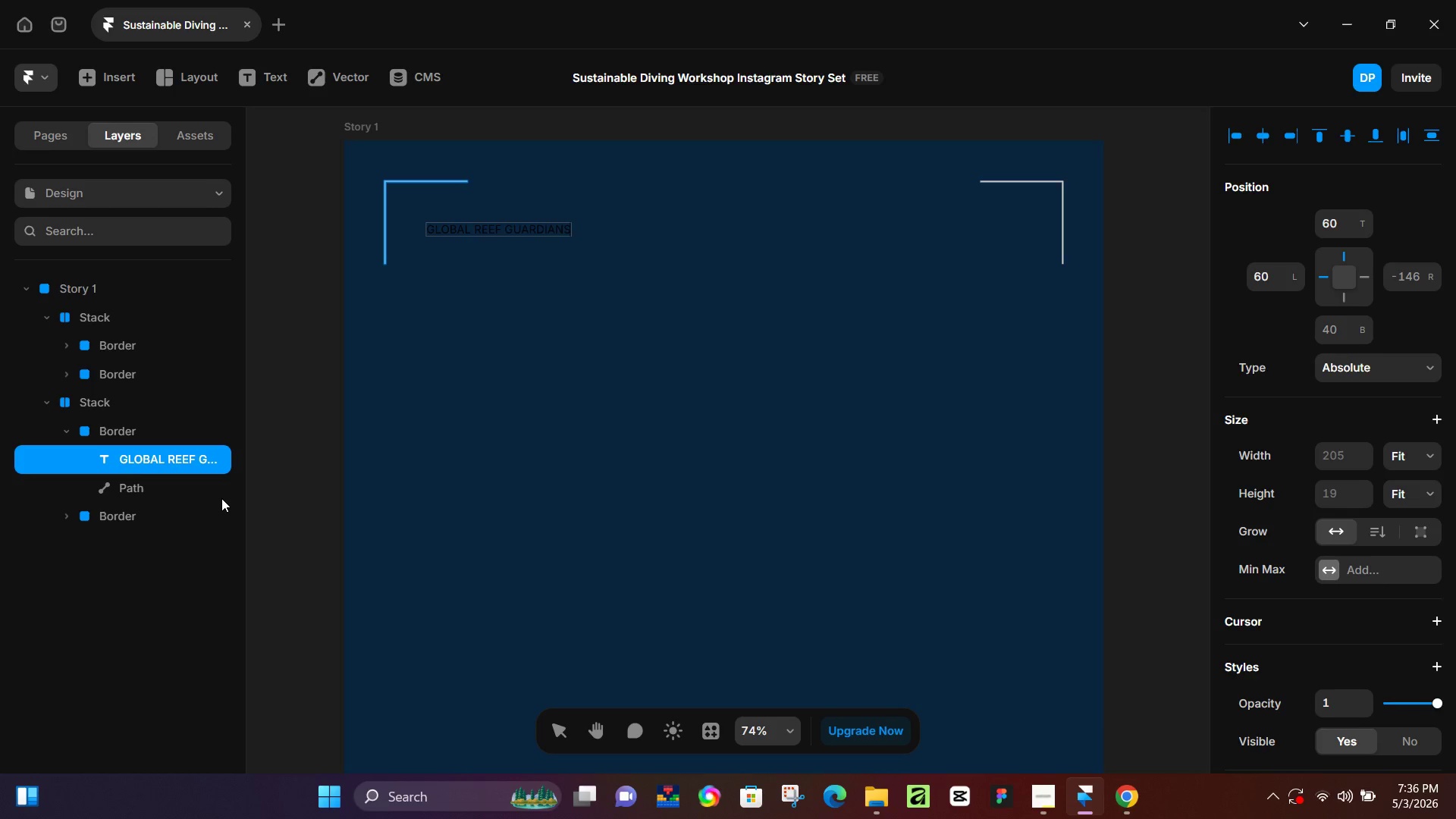 
key(Control+A)
 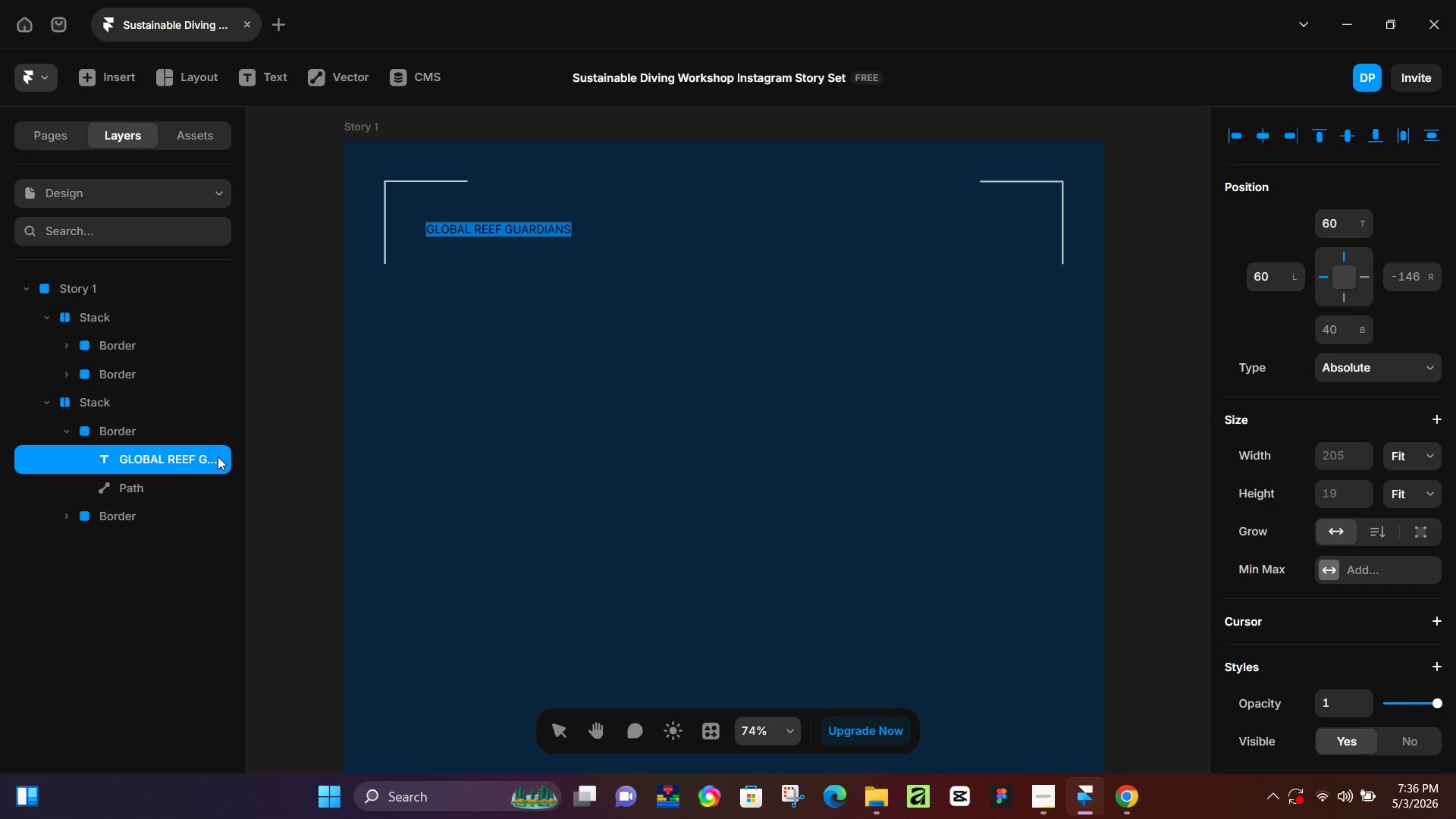 
wait(5.94)
 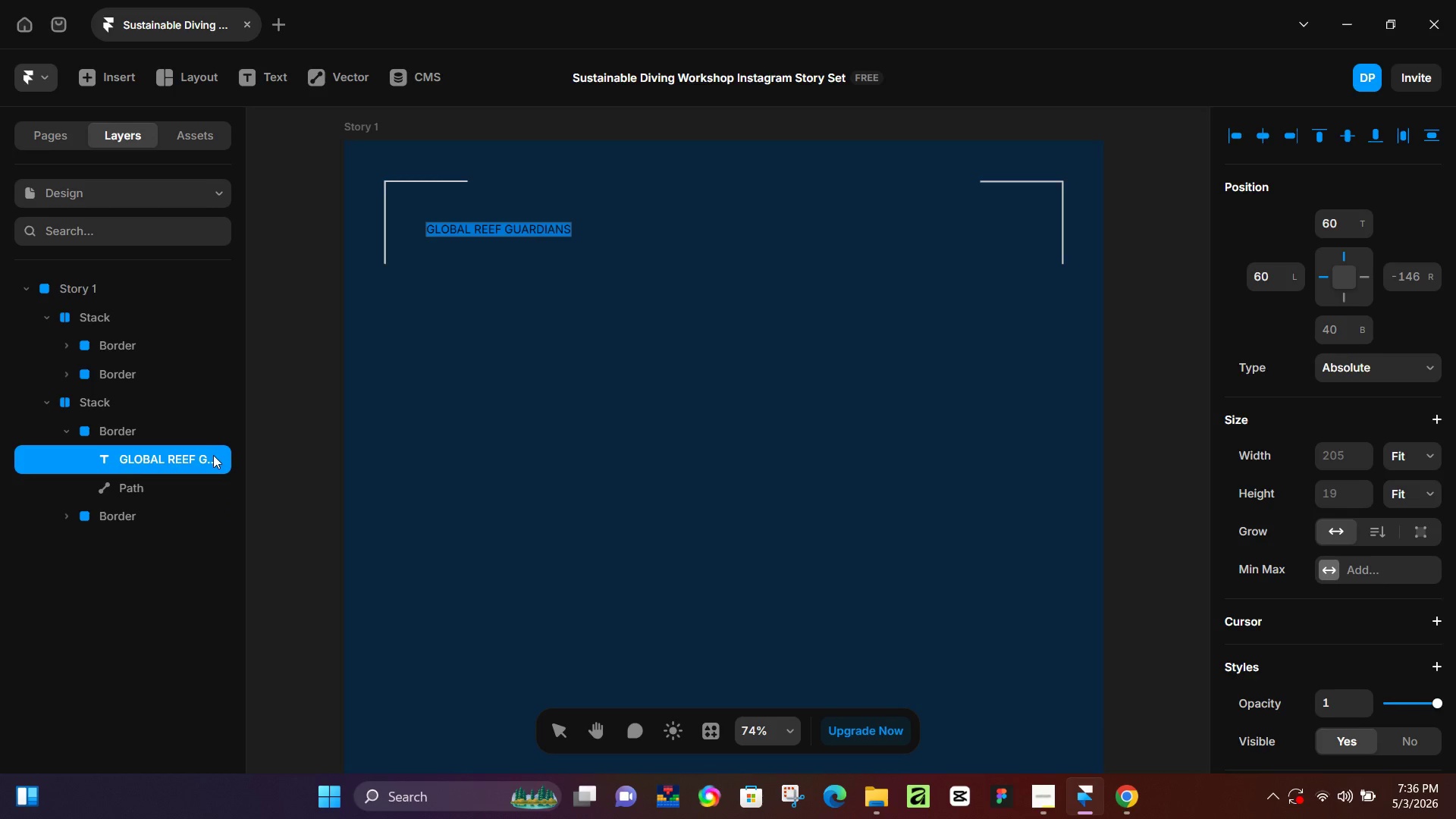 
scroll: coordinate [1242, 460], scroll_direction: down, amount: 5.0
 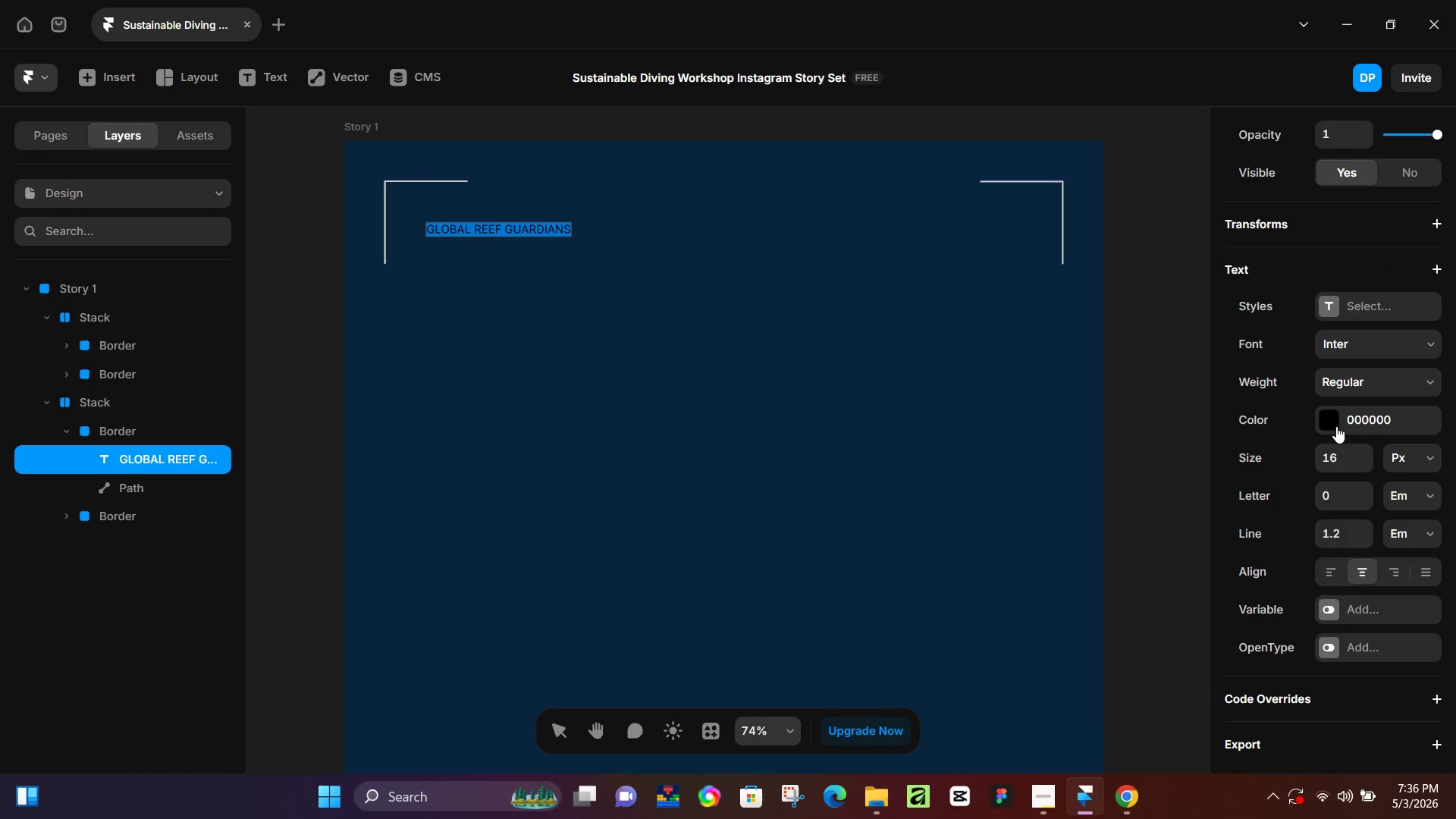 
left_click([1332, 425])
 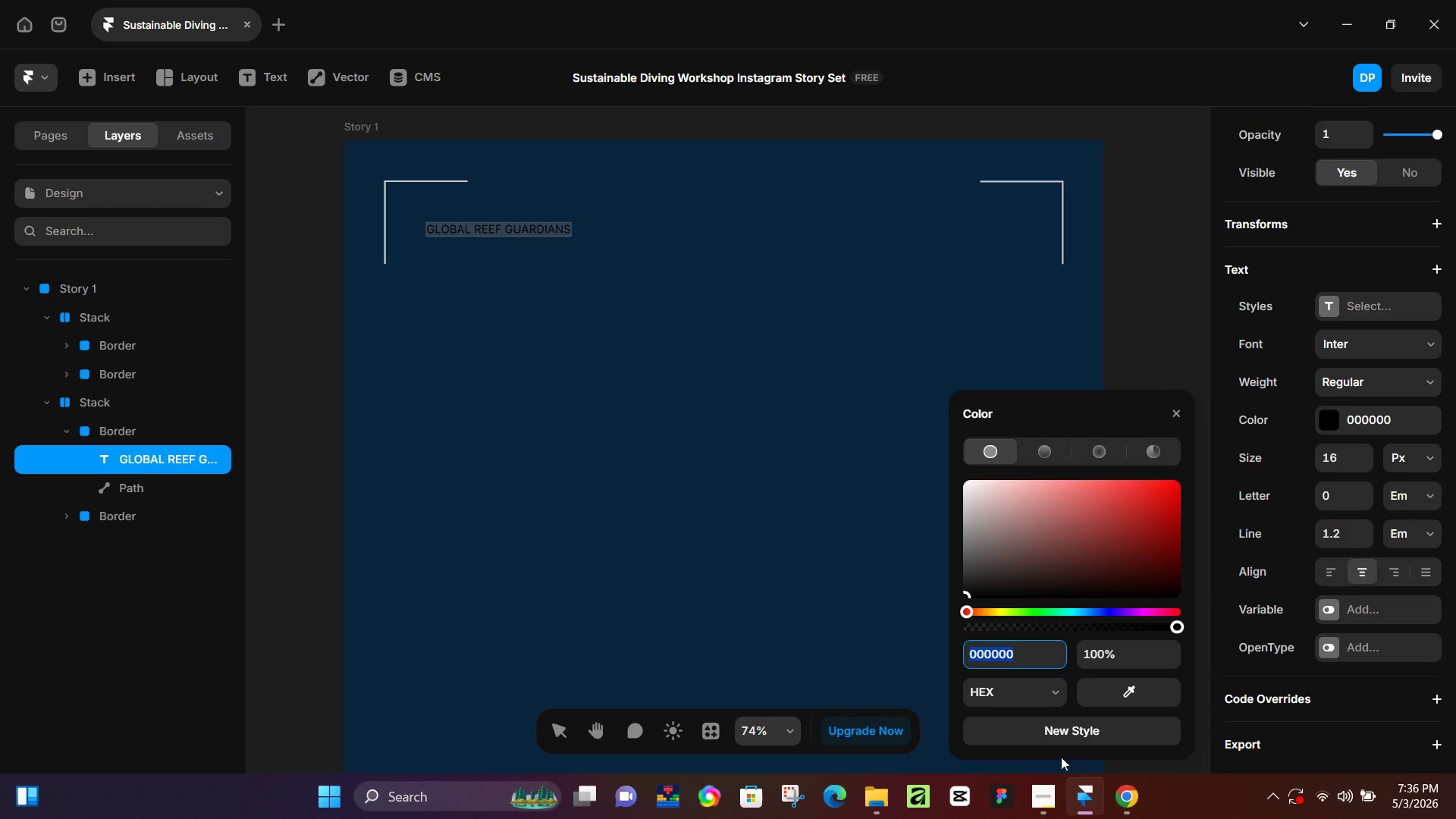 
wait(8.66)
 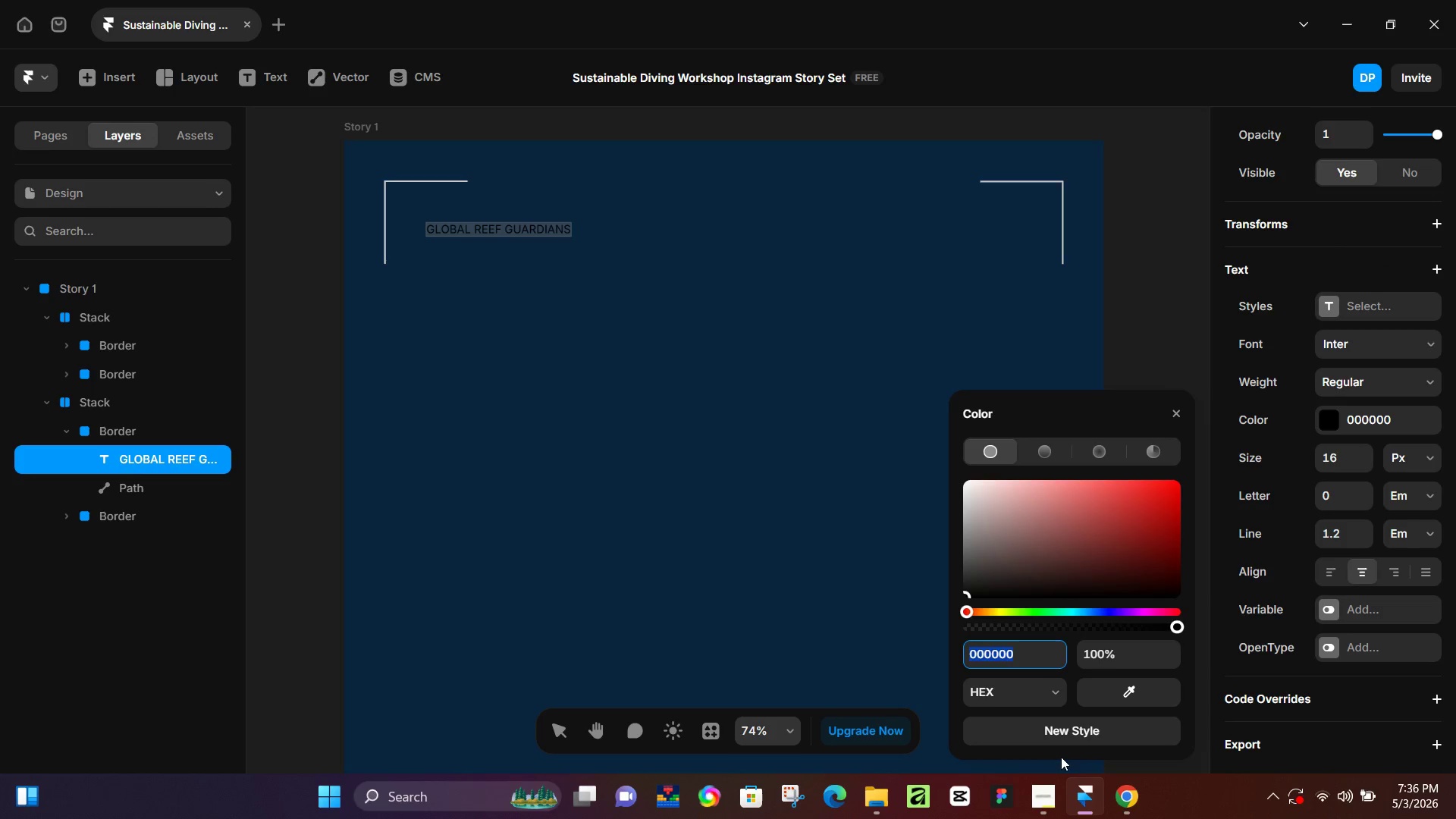 
left_click([1120, 797])
 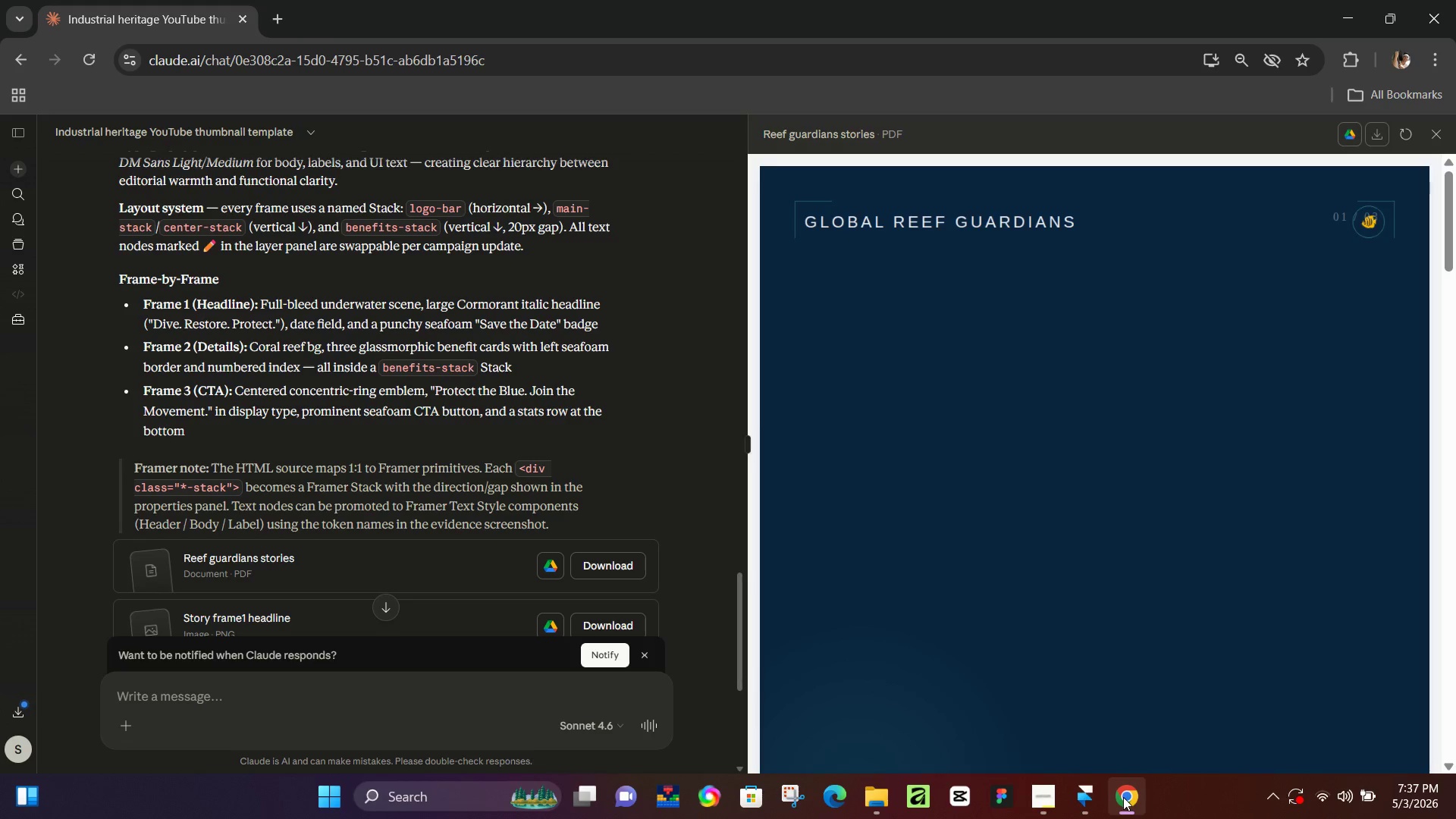 
left_click([1123, 797])
 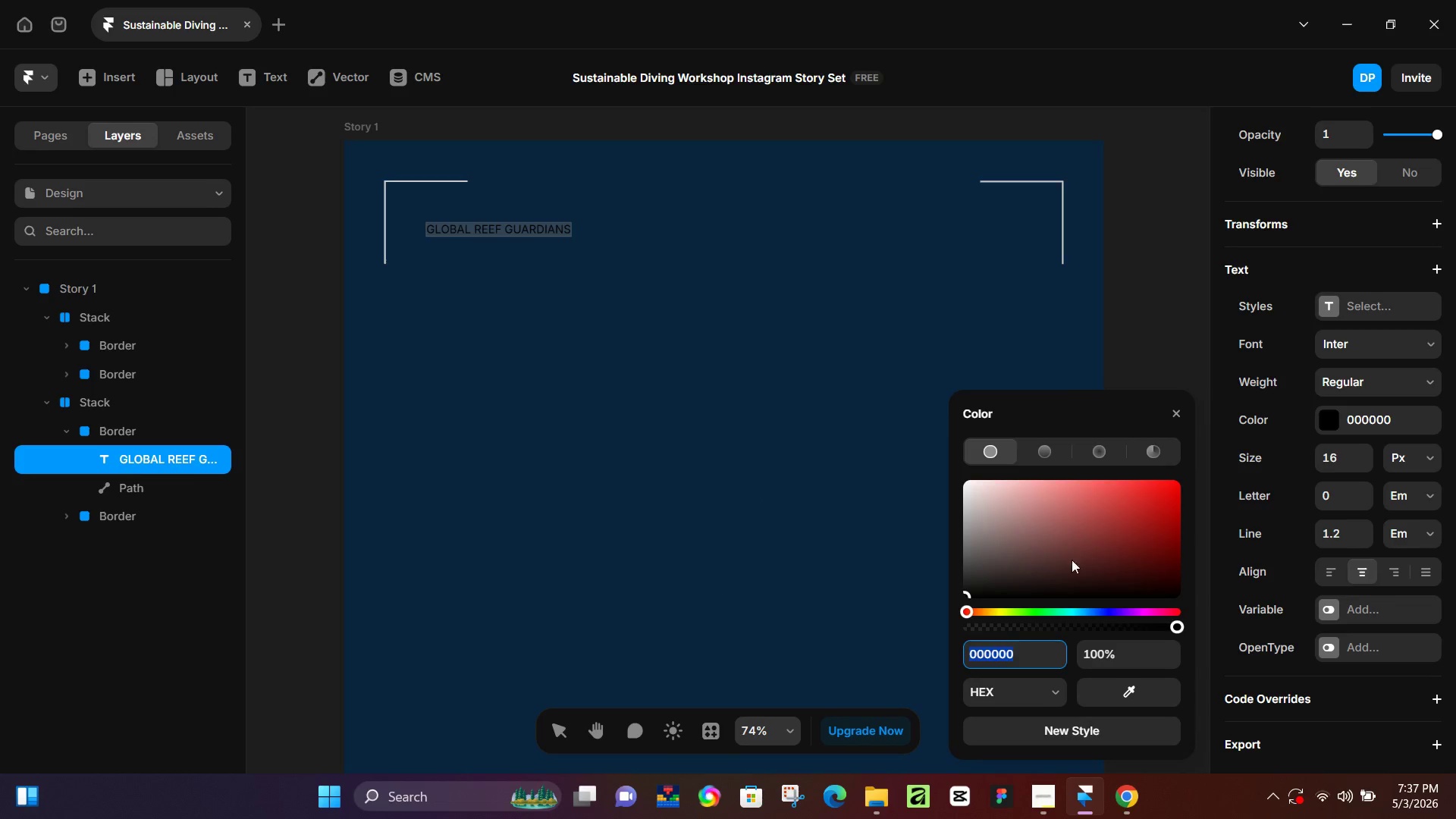 
left_click_drag(start_coordinate=[972, 524], to_coordinate=[968, 503])
 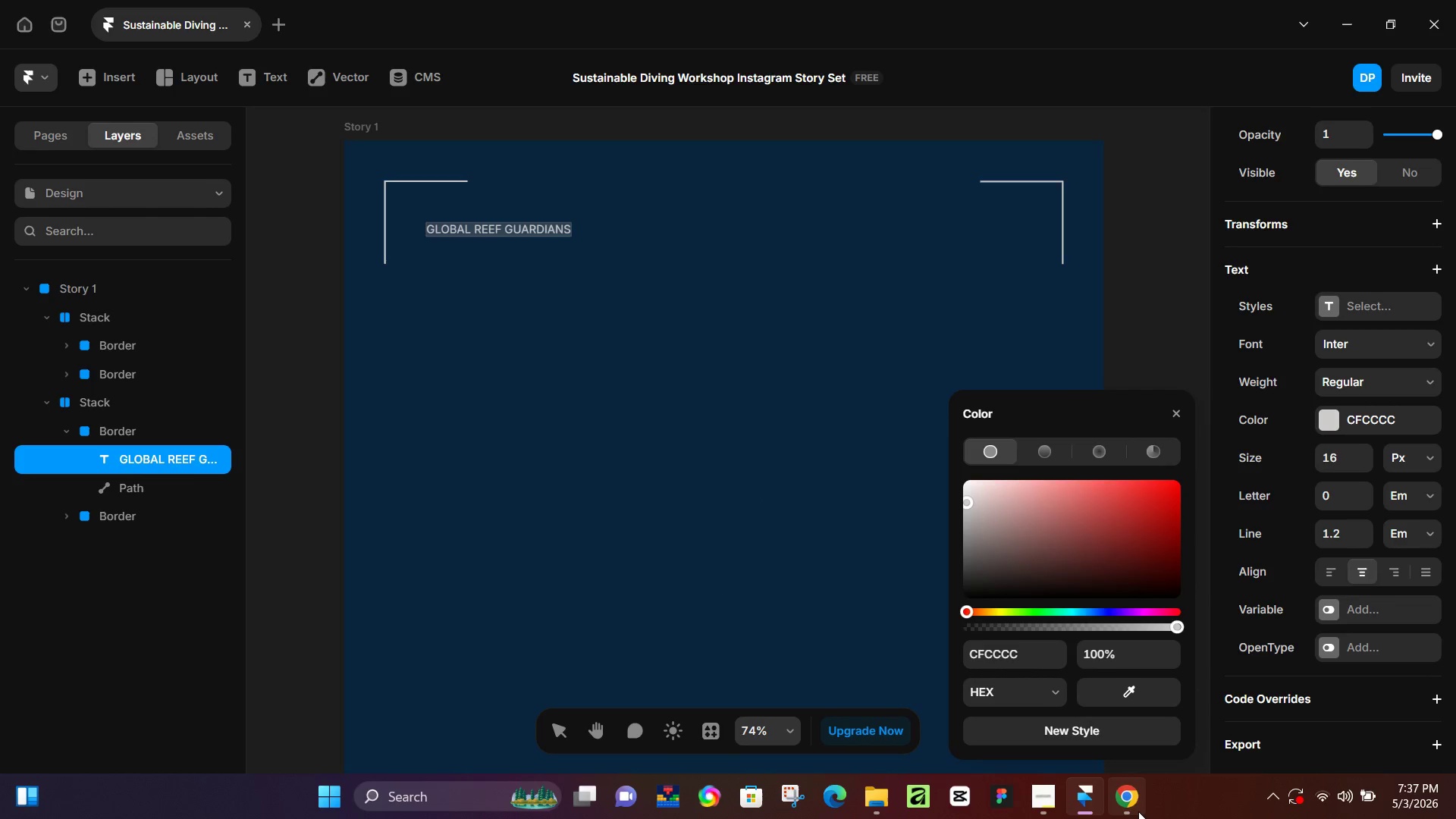 
left_click([1138, 811])
 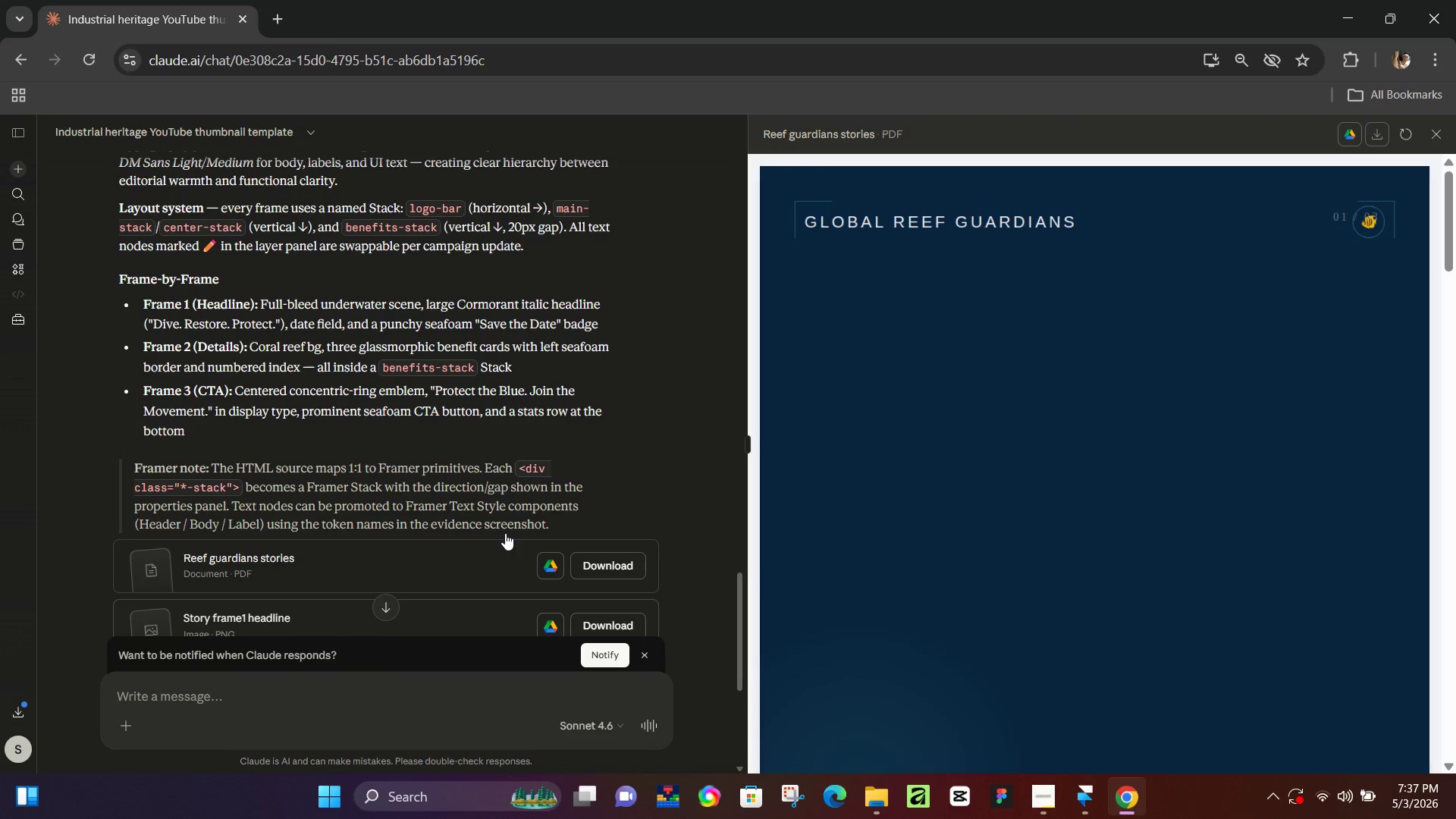 
scroll: coordinate [460, 506], scroll_direction: up, amount: 1.0
 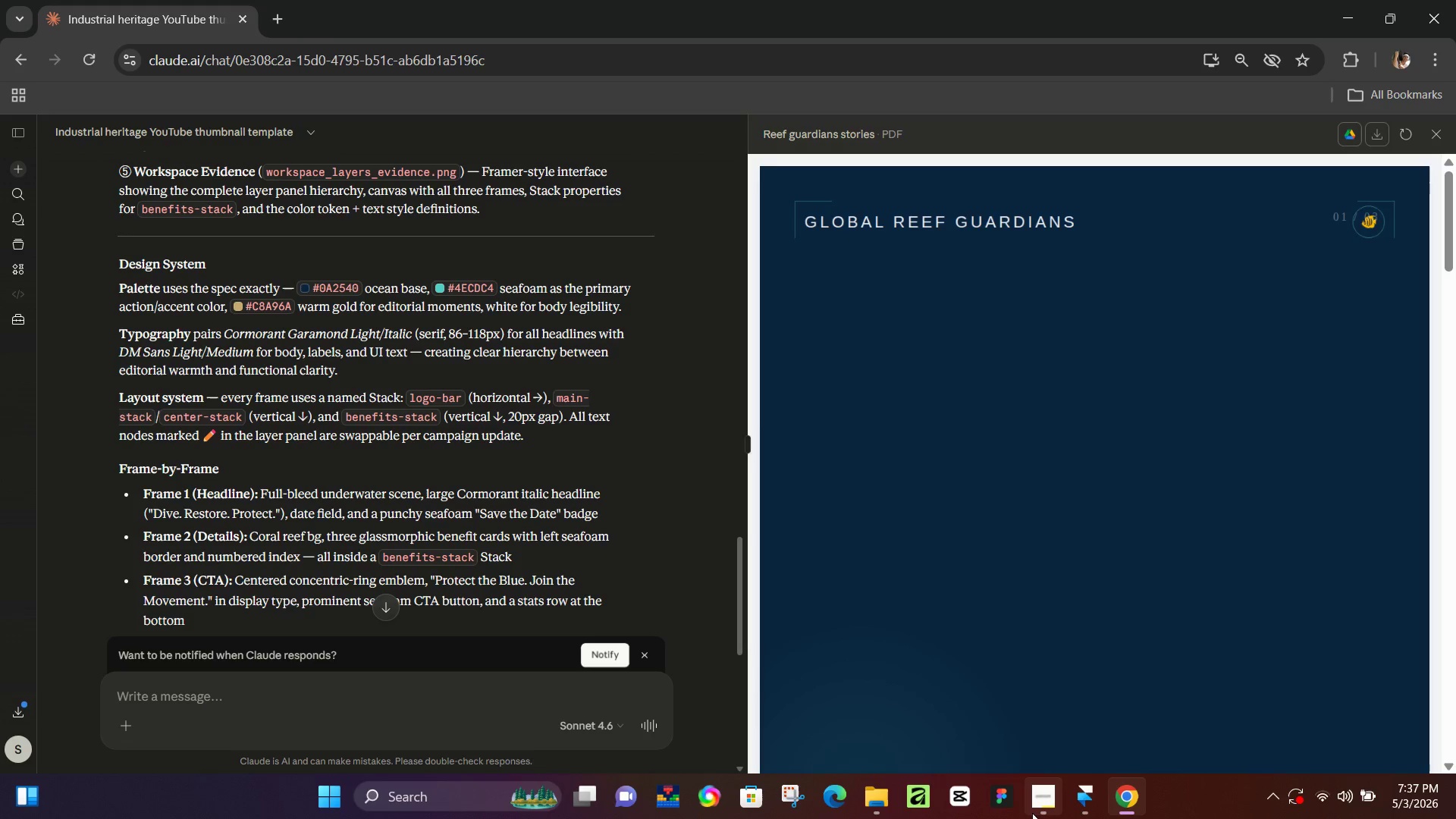 
wait(6.26)
 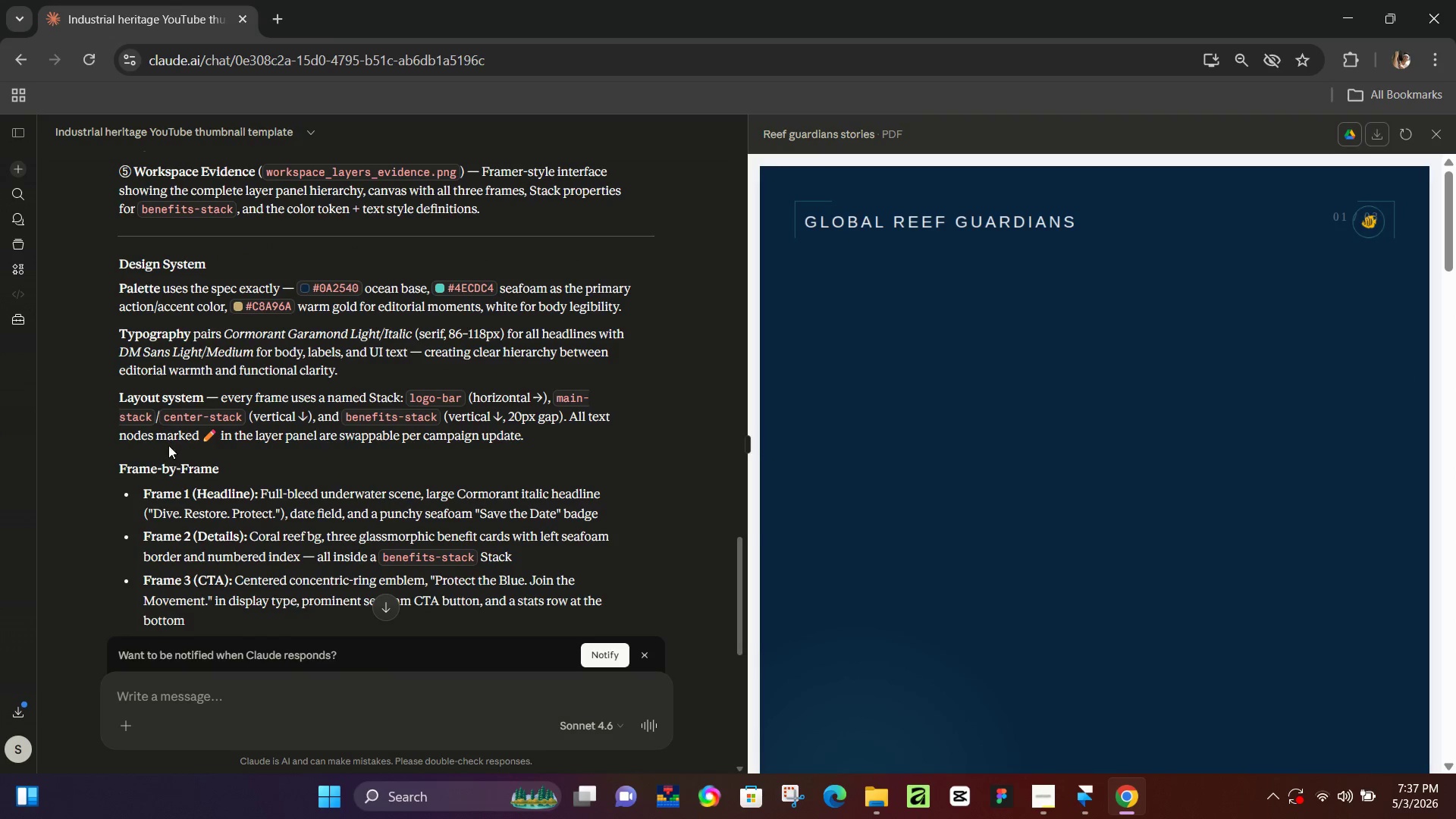 
left_click([1050, 797])